 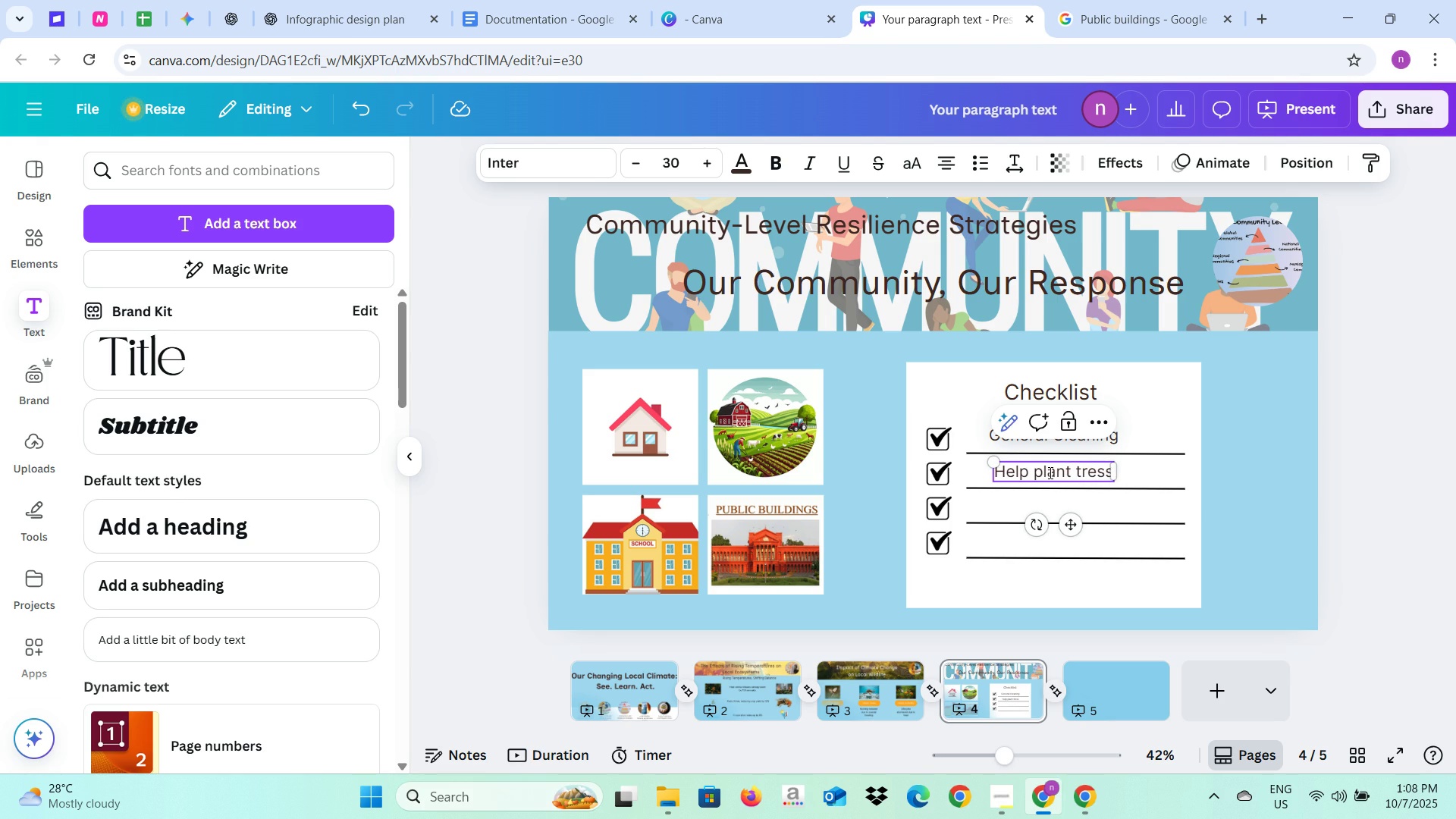 
key(Enter)
 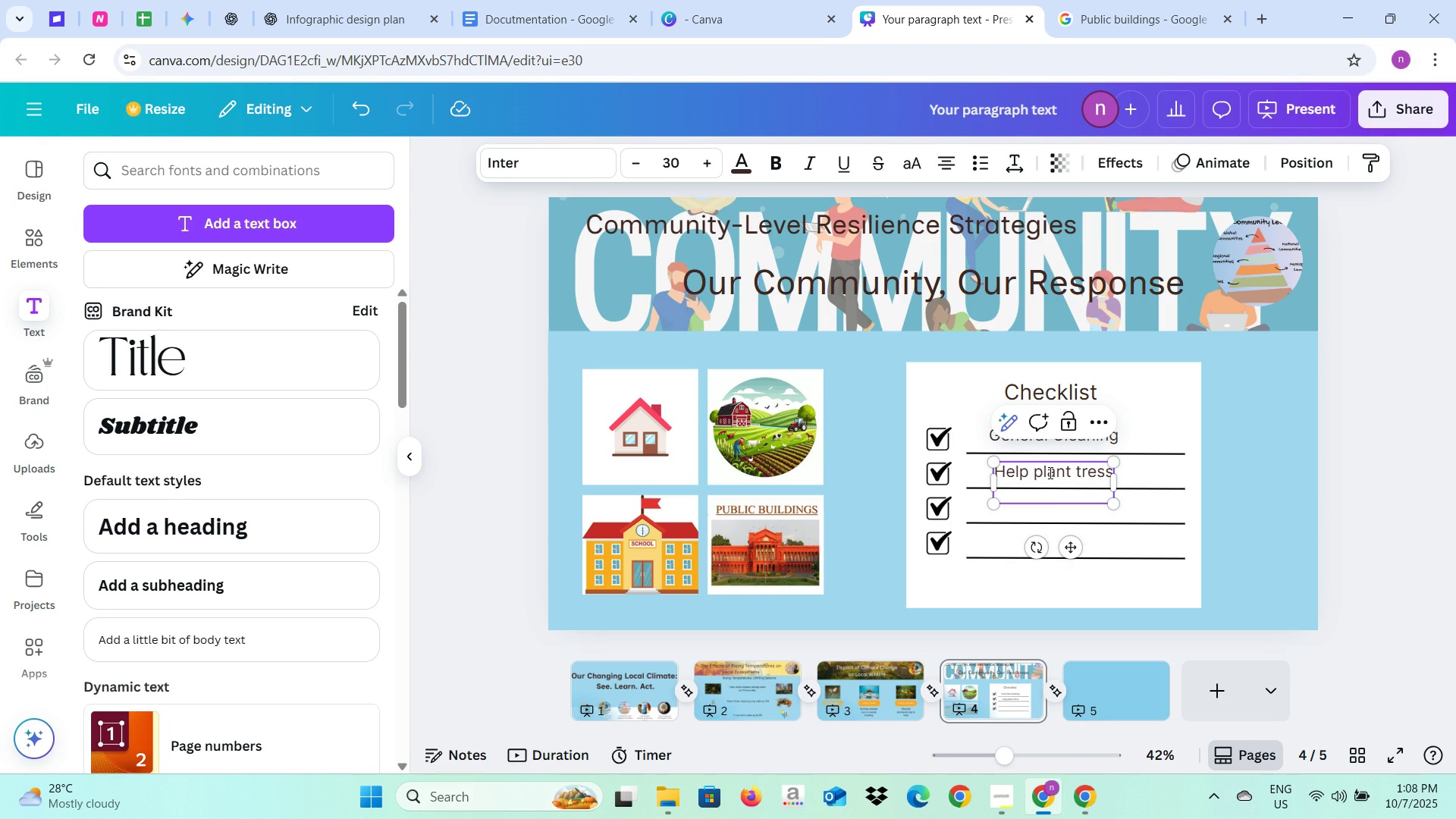 
key(Backspace)
 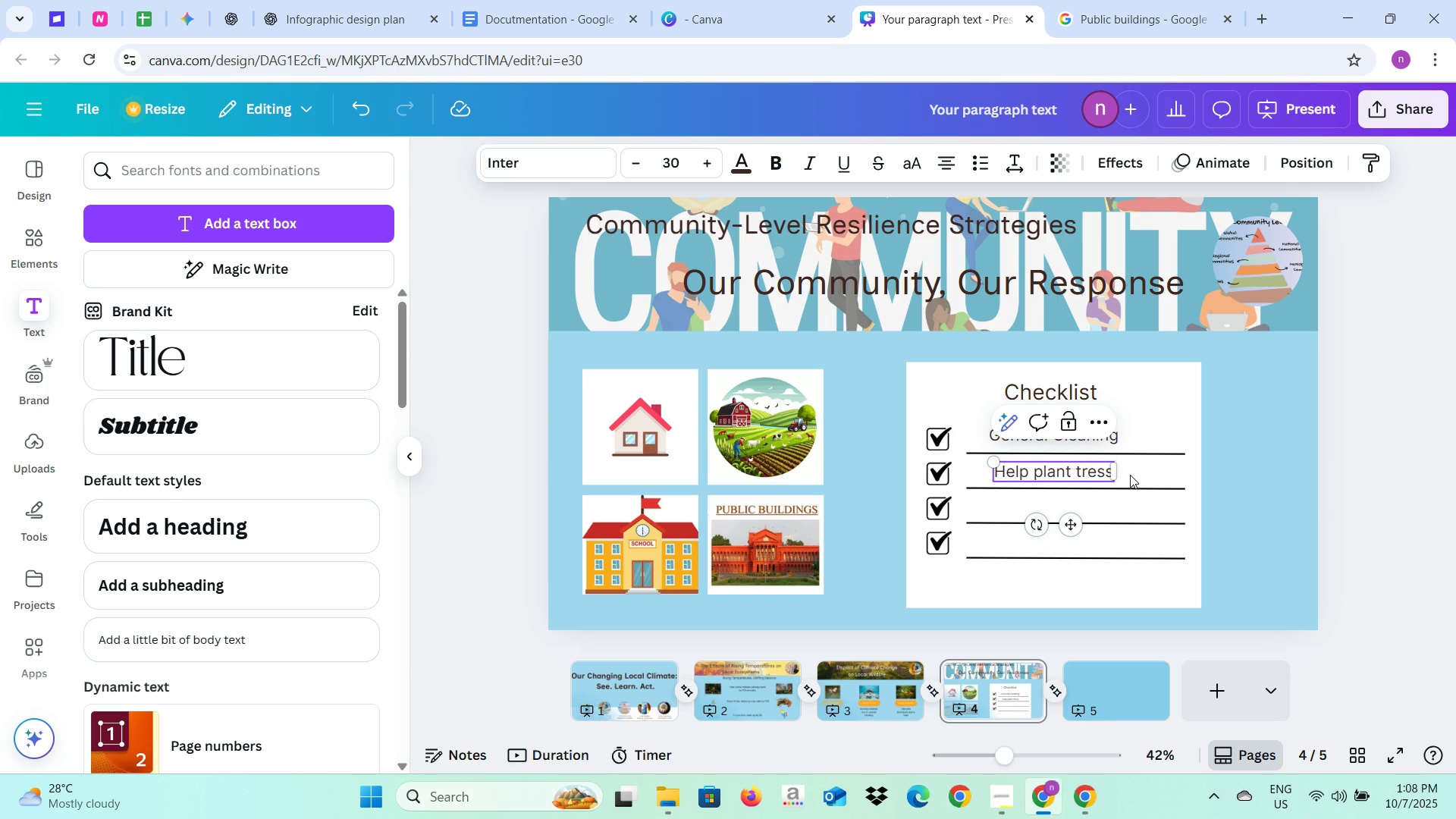 
left_click([1132, 477])
 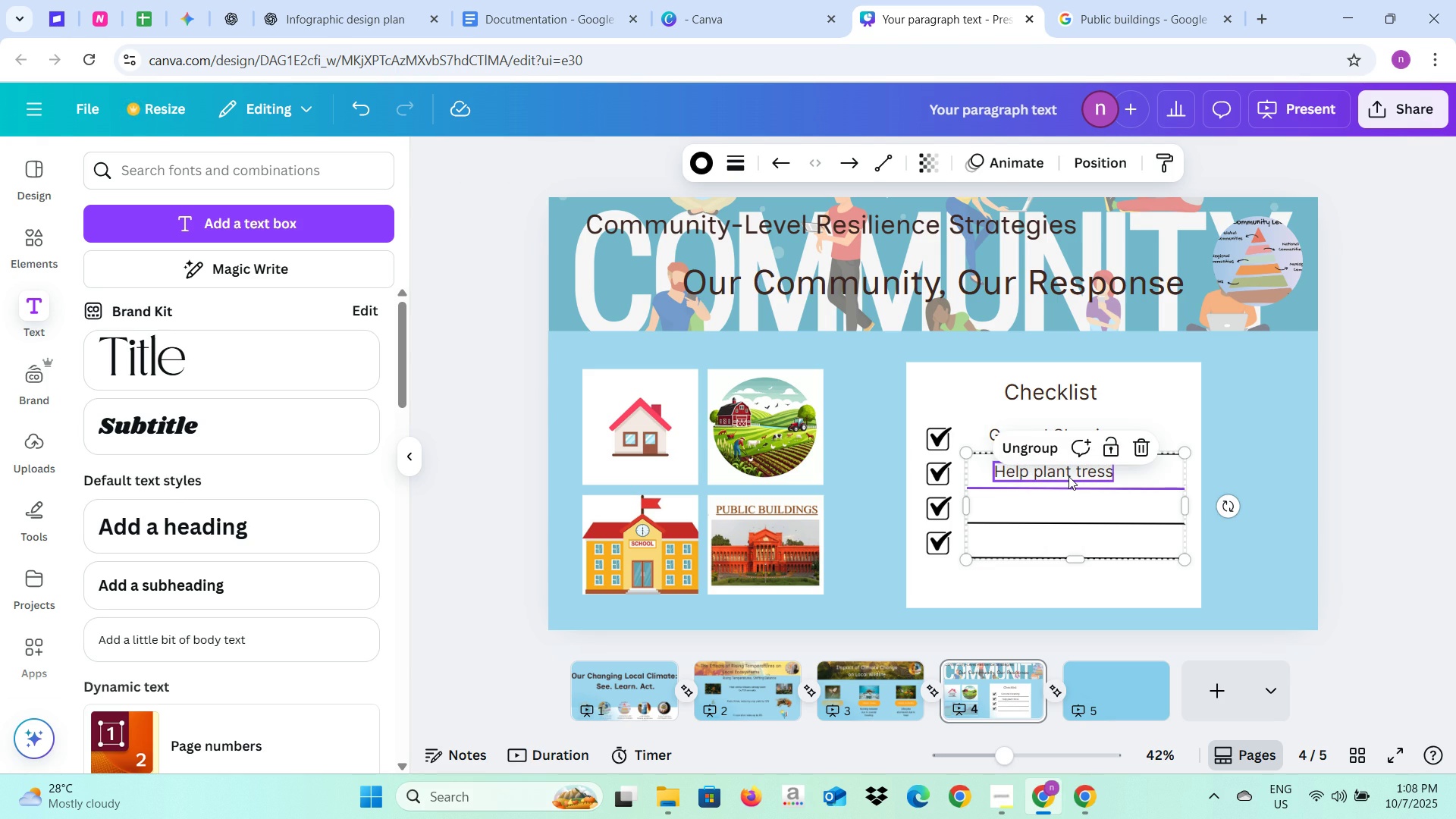 
left_click([1068, 476])
 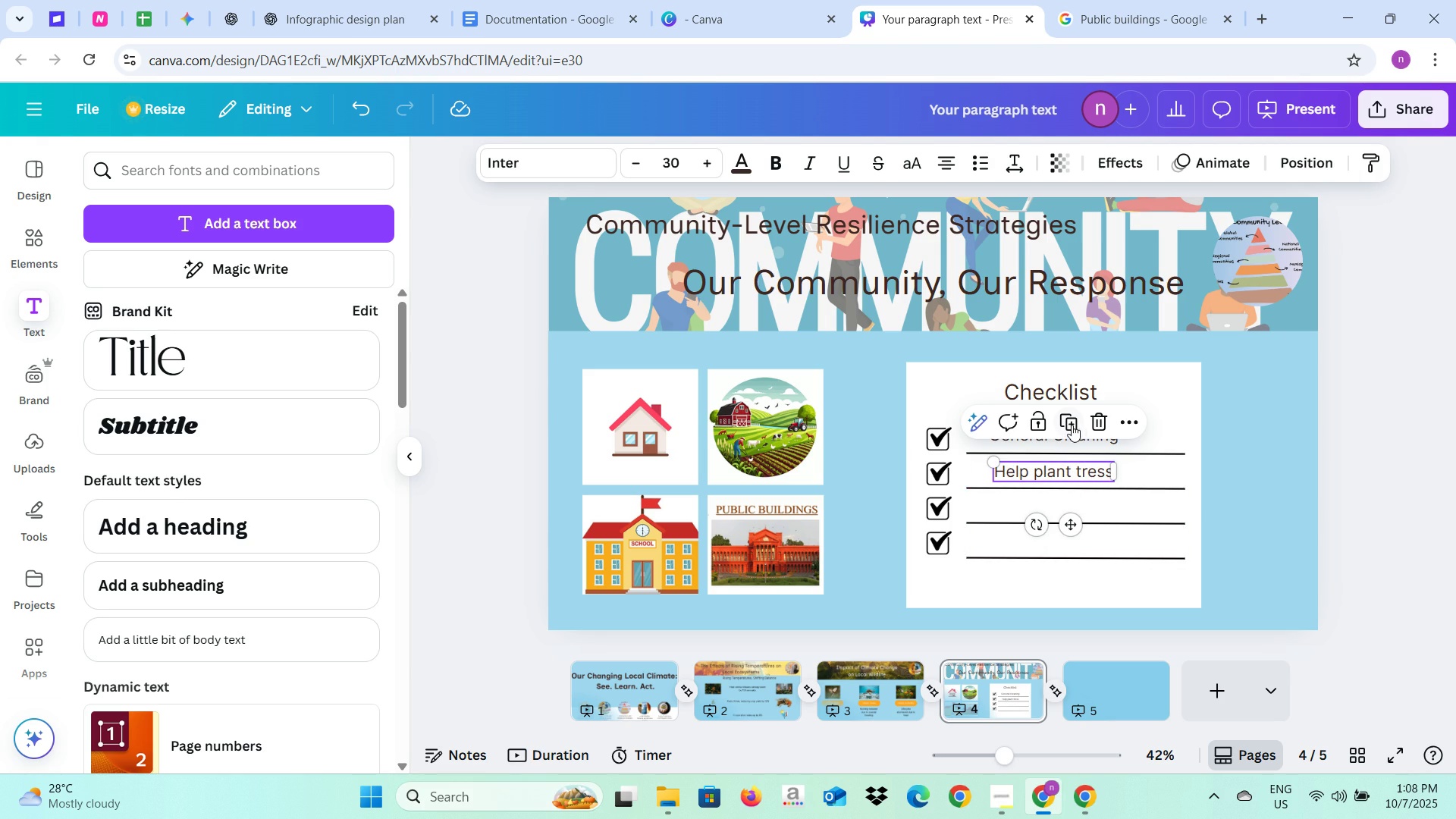 
left_click([1073, 422])